 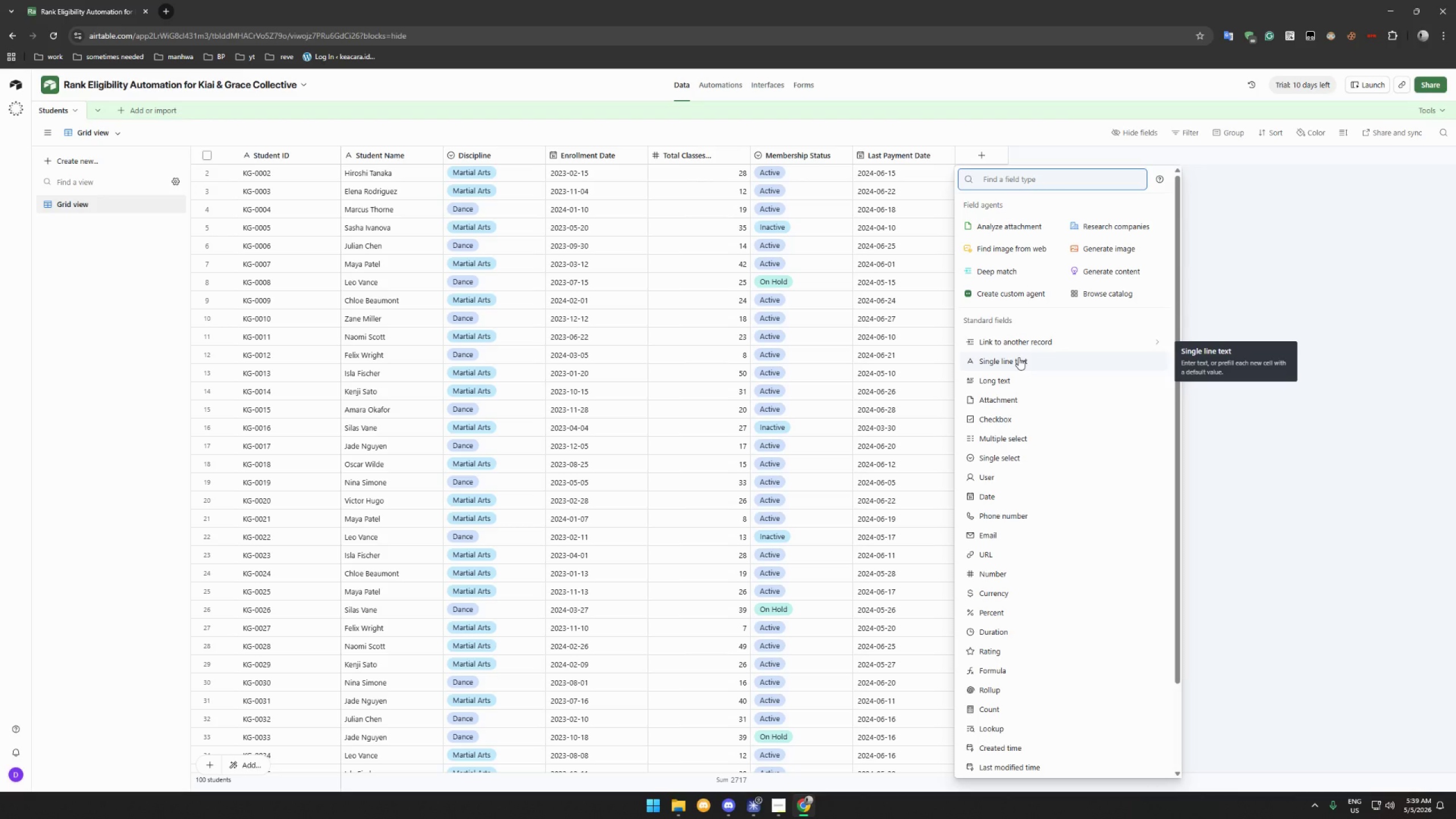 
scroll: coordinate [1029, 363], scroll_direction: down, amount: 4.0
 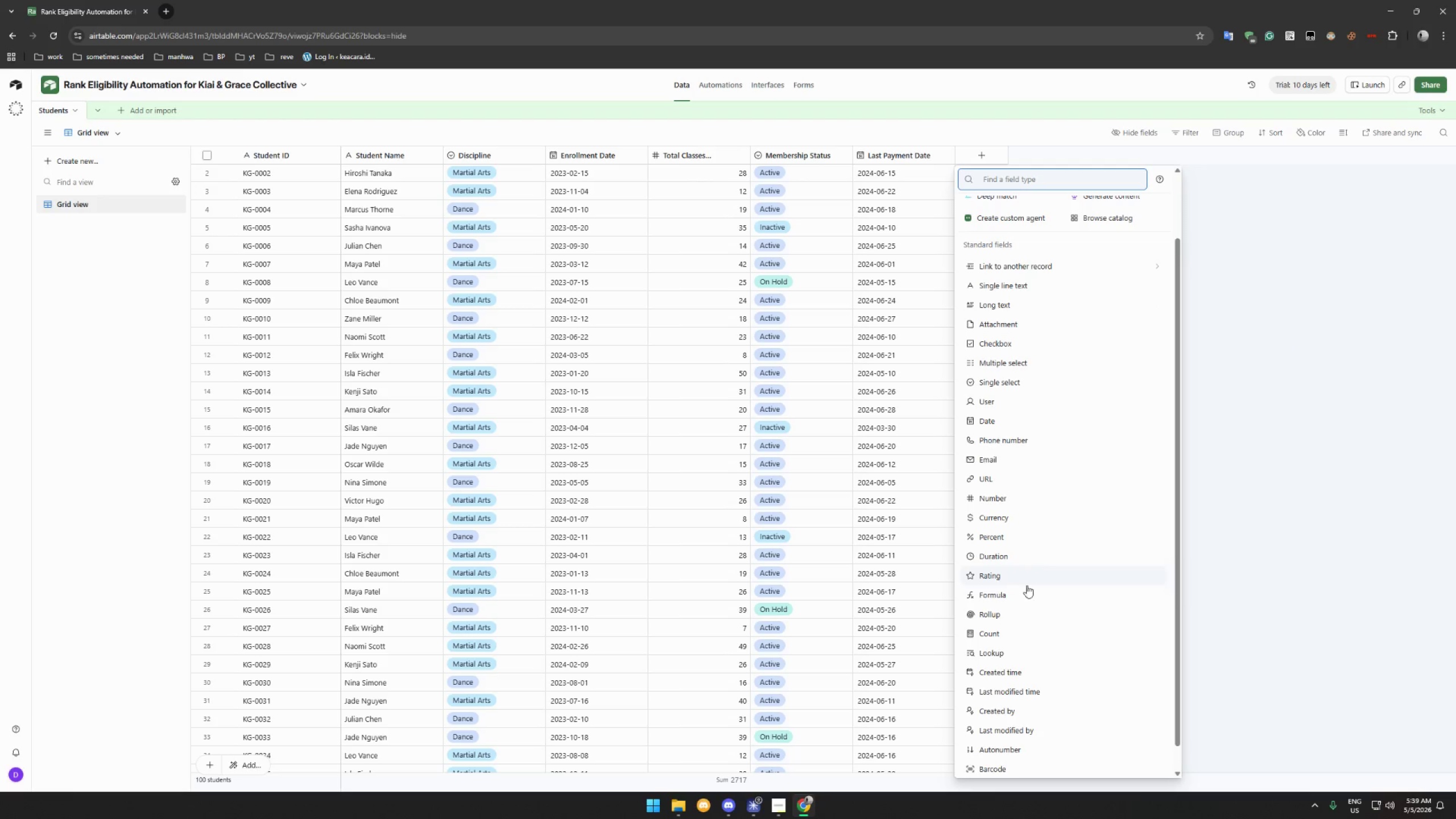 
left_click([1024, 595])
 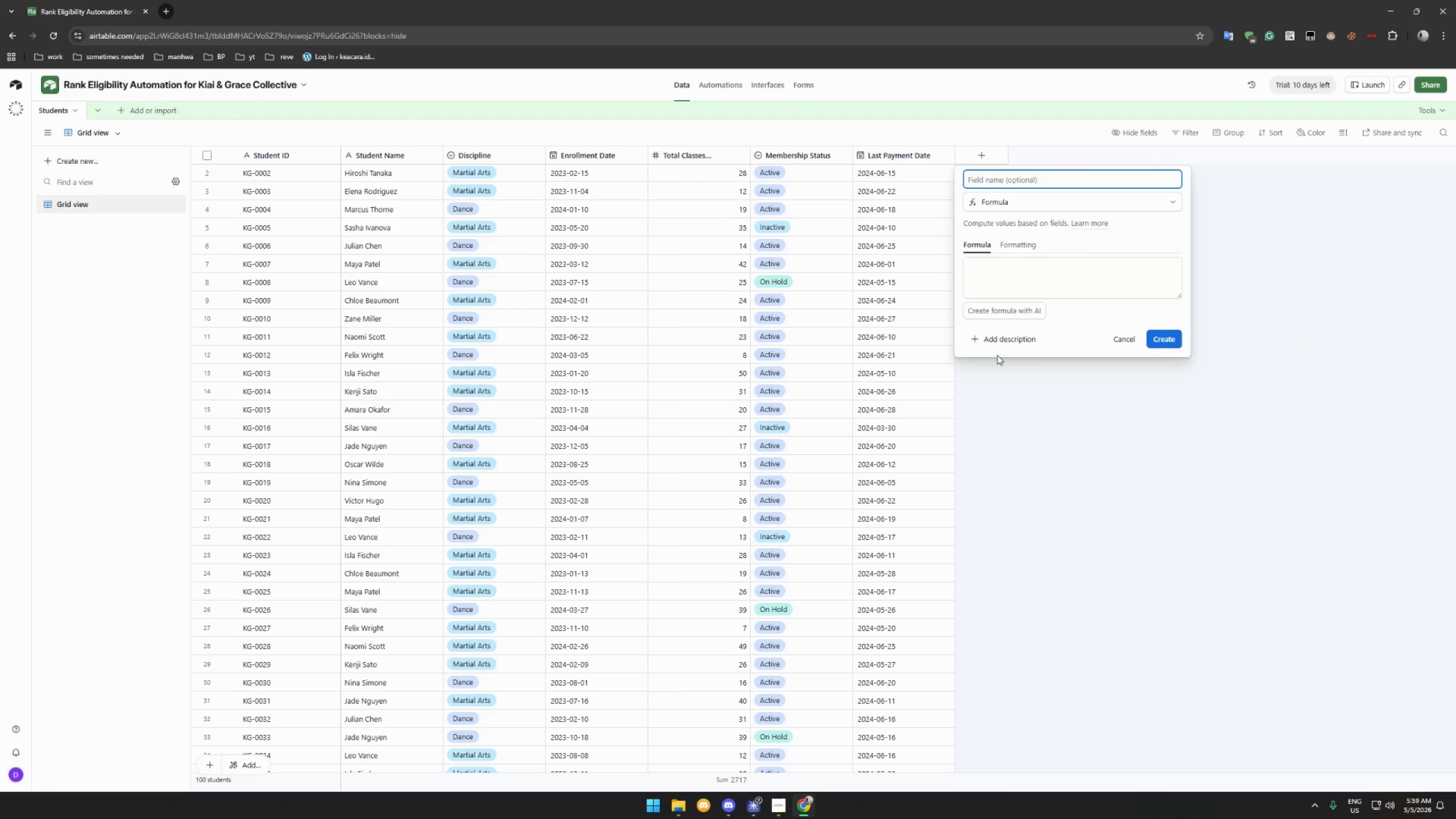 
type(Class Required)
 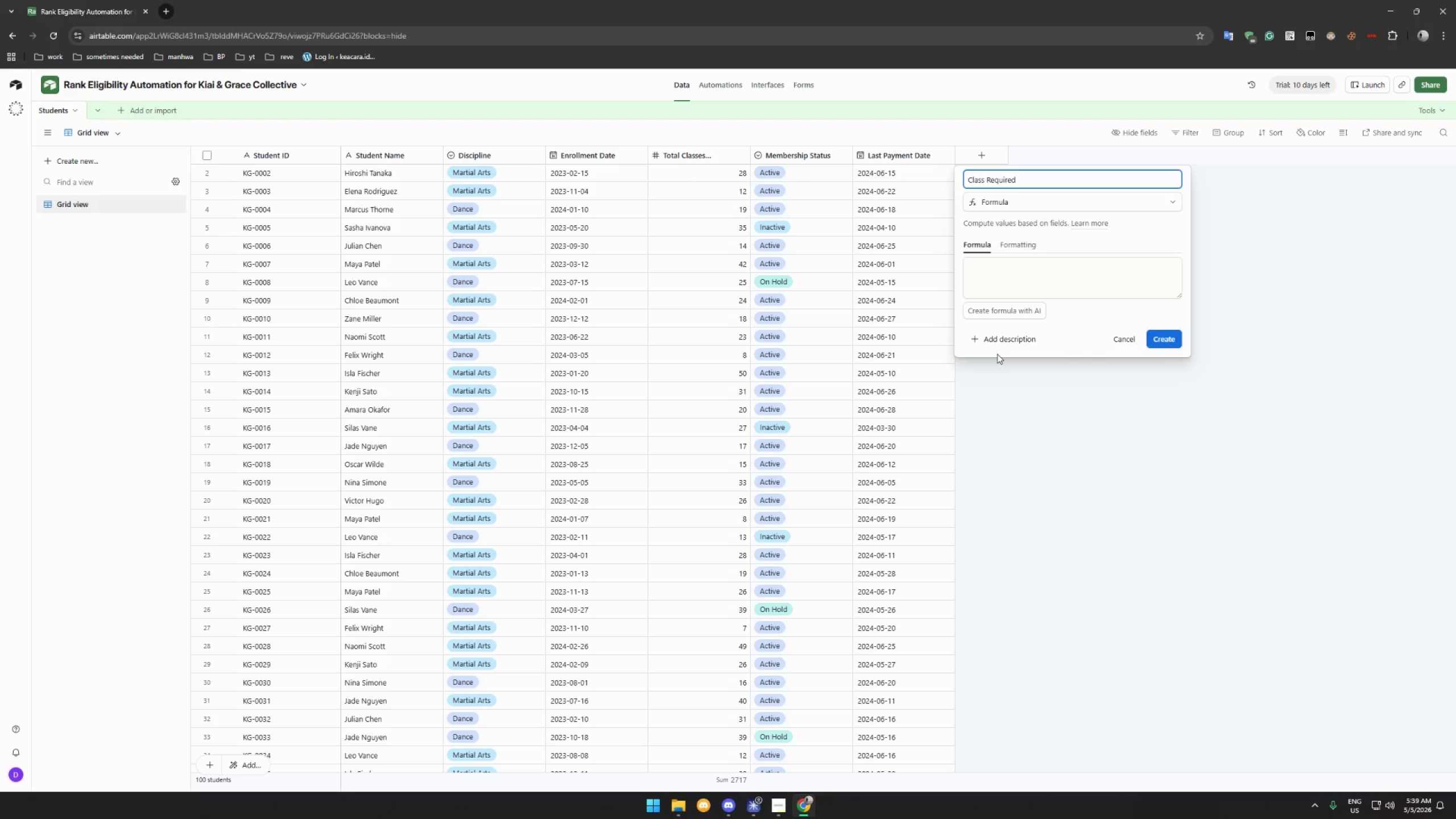 
wait(10.41)
 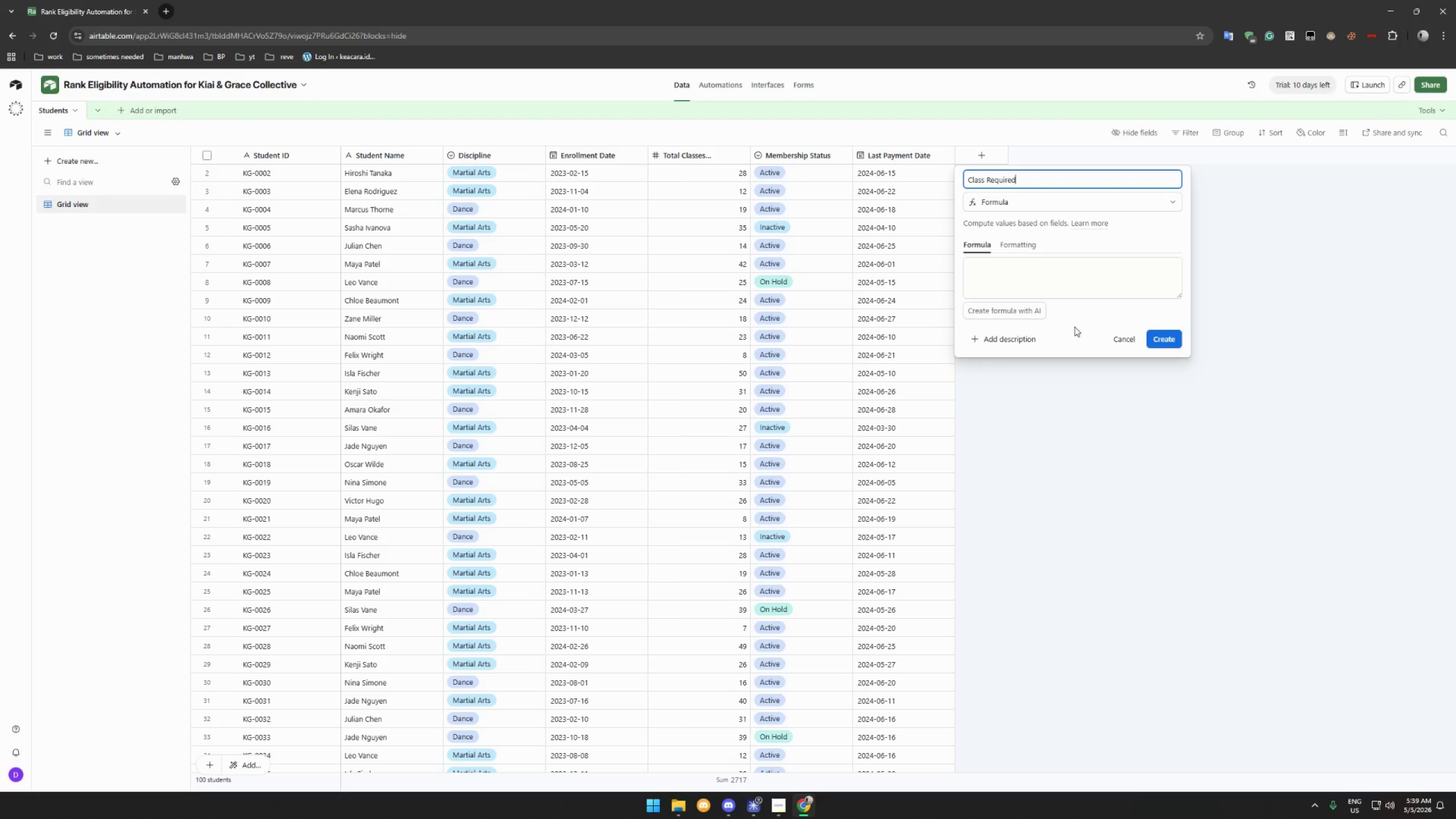 
left_click([983, 177])
 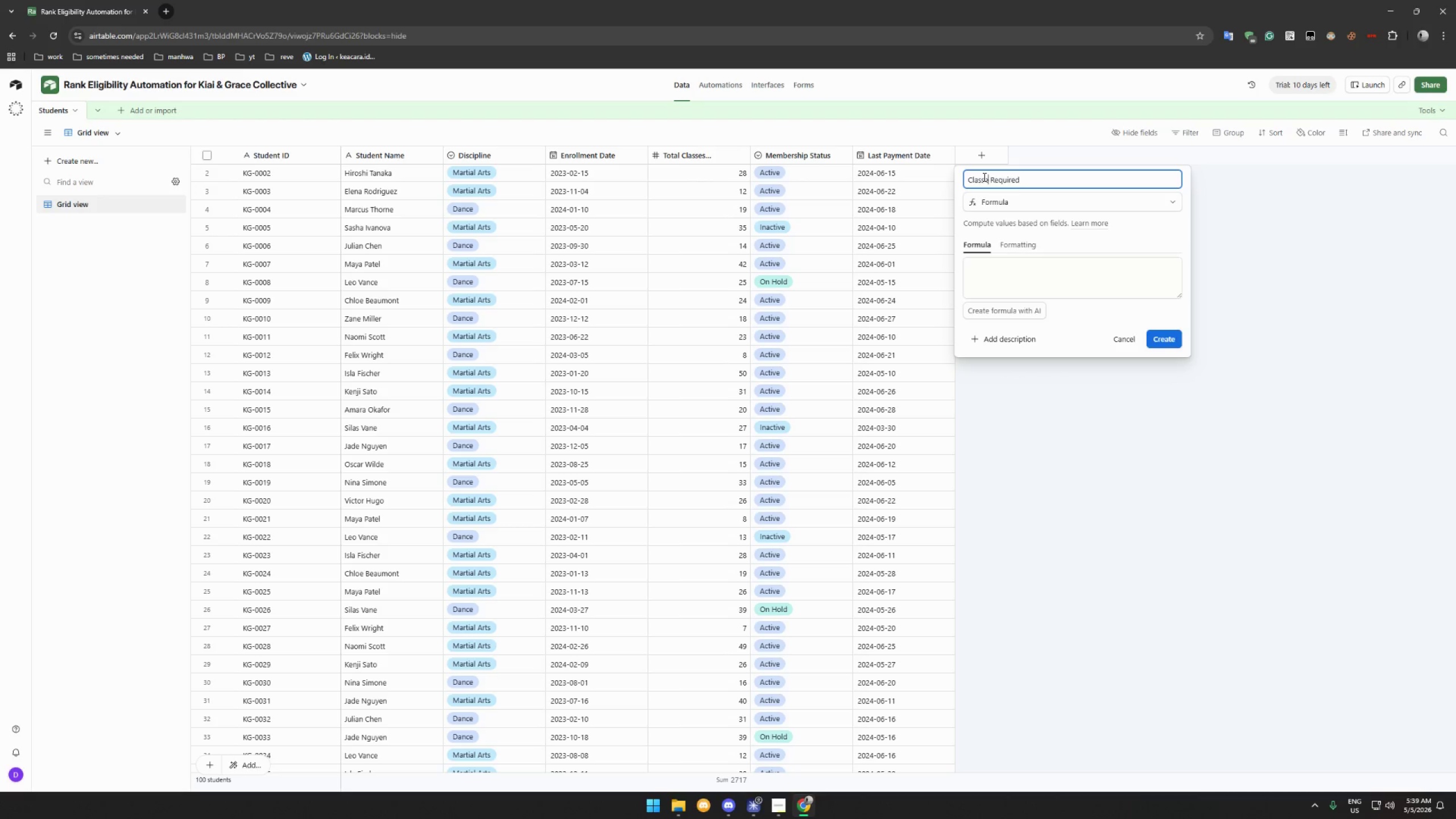 
key(E)
 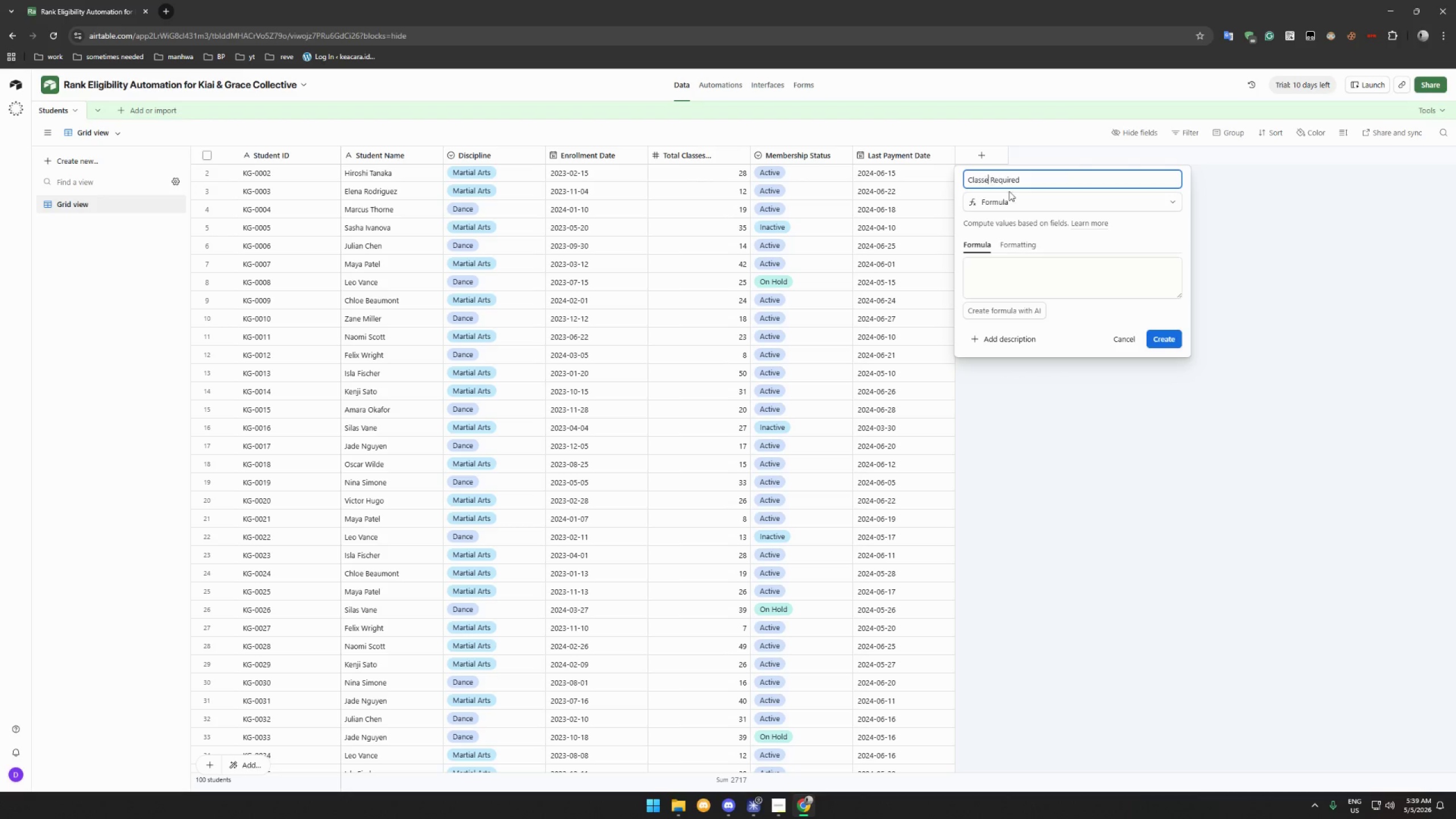 
key(S)
 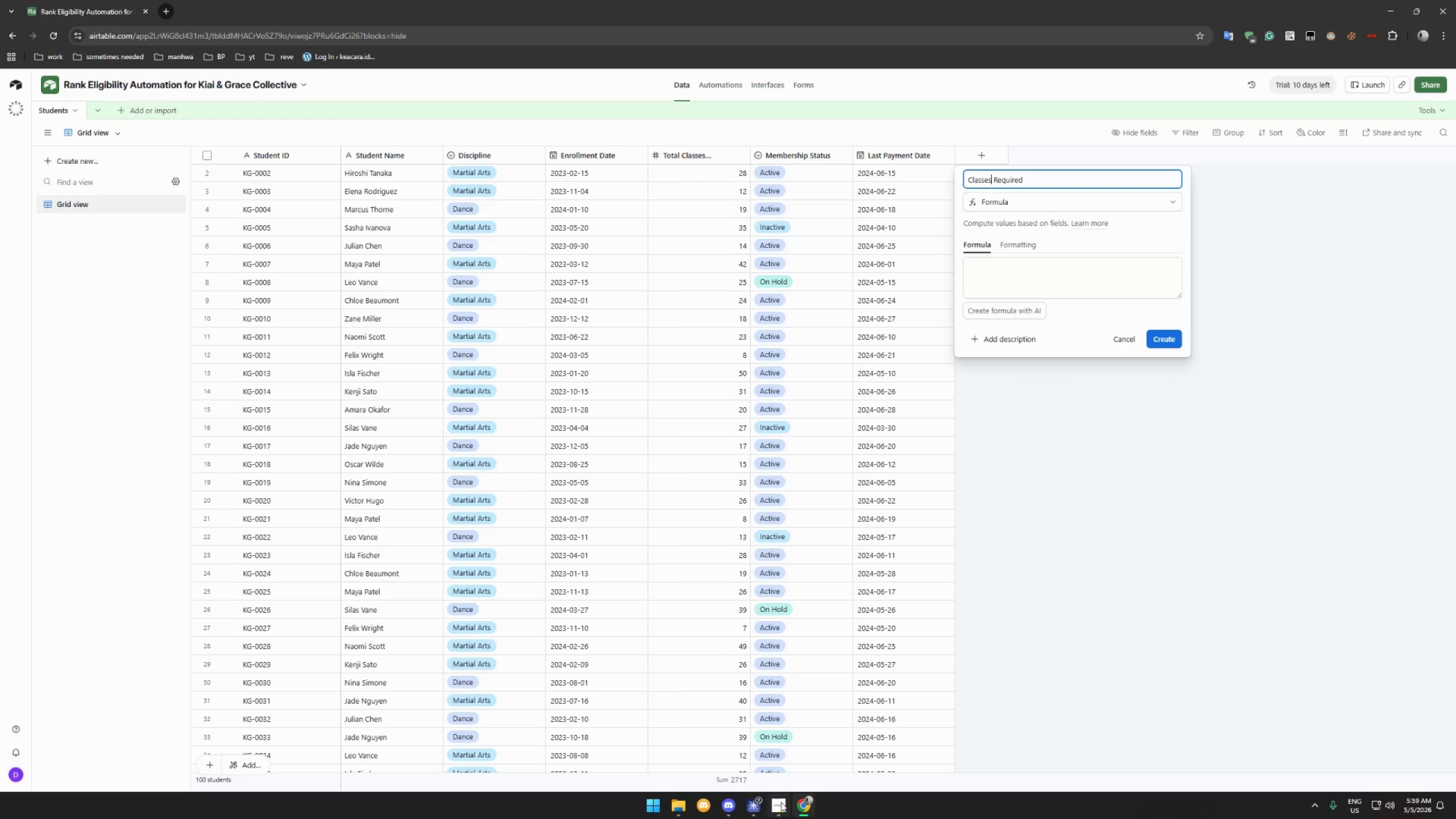 
left_click([772, 801])